 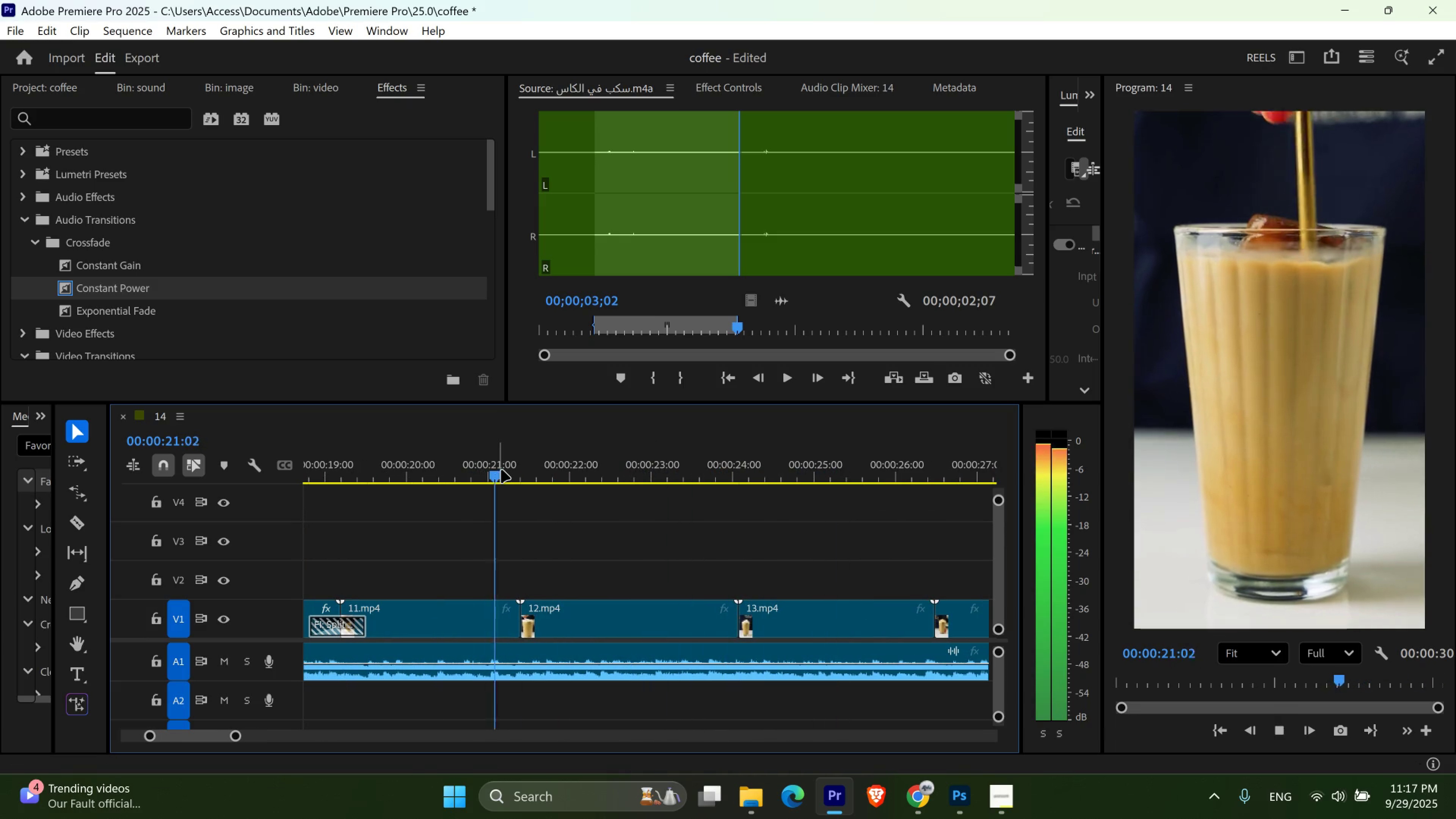 
key(Space)
 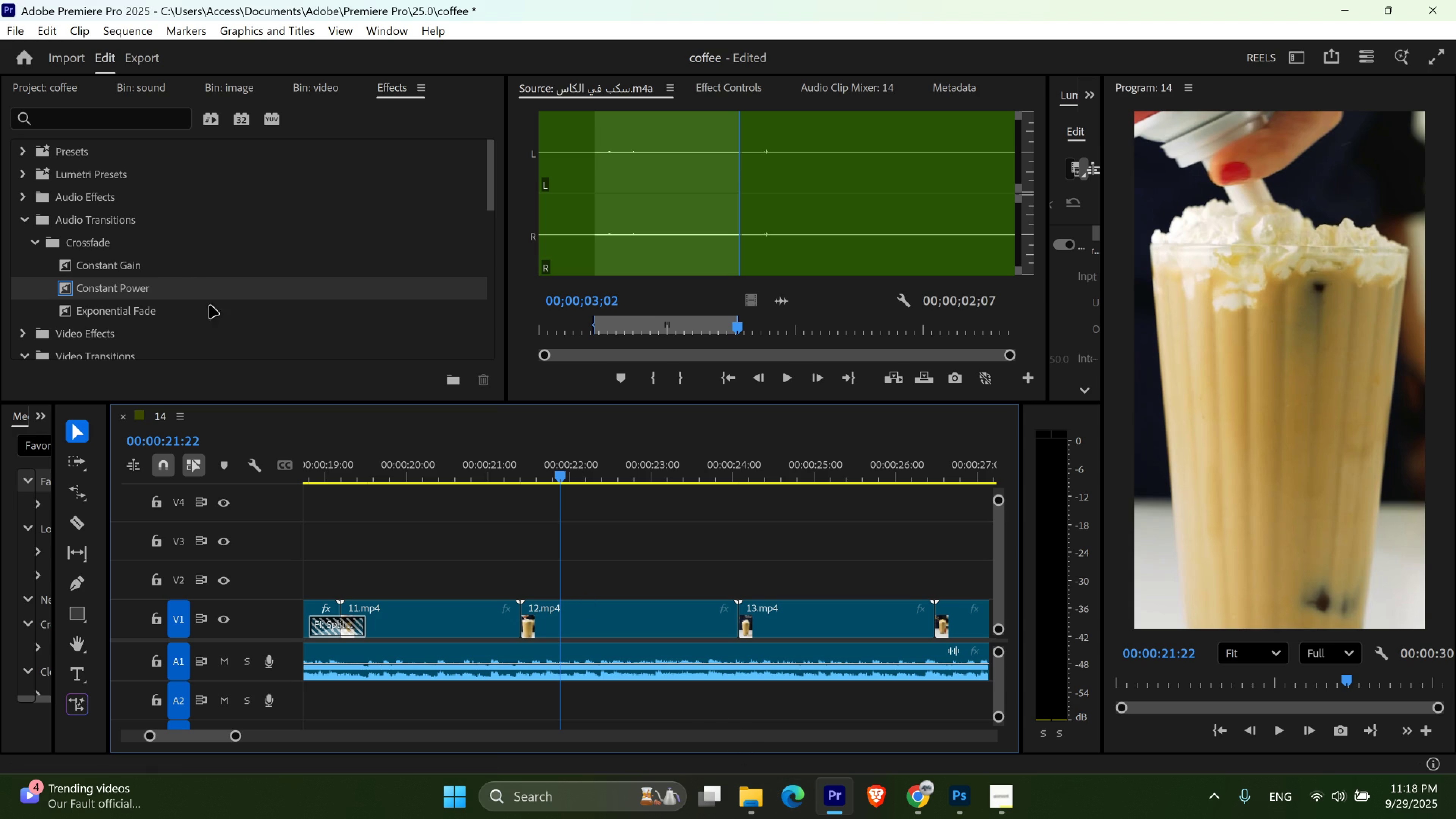 
scroll: coordinate [122, 151], scroll_direction: up, amount: 1.0
 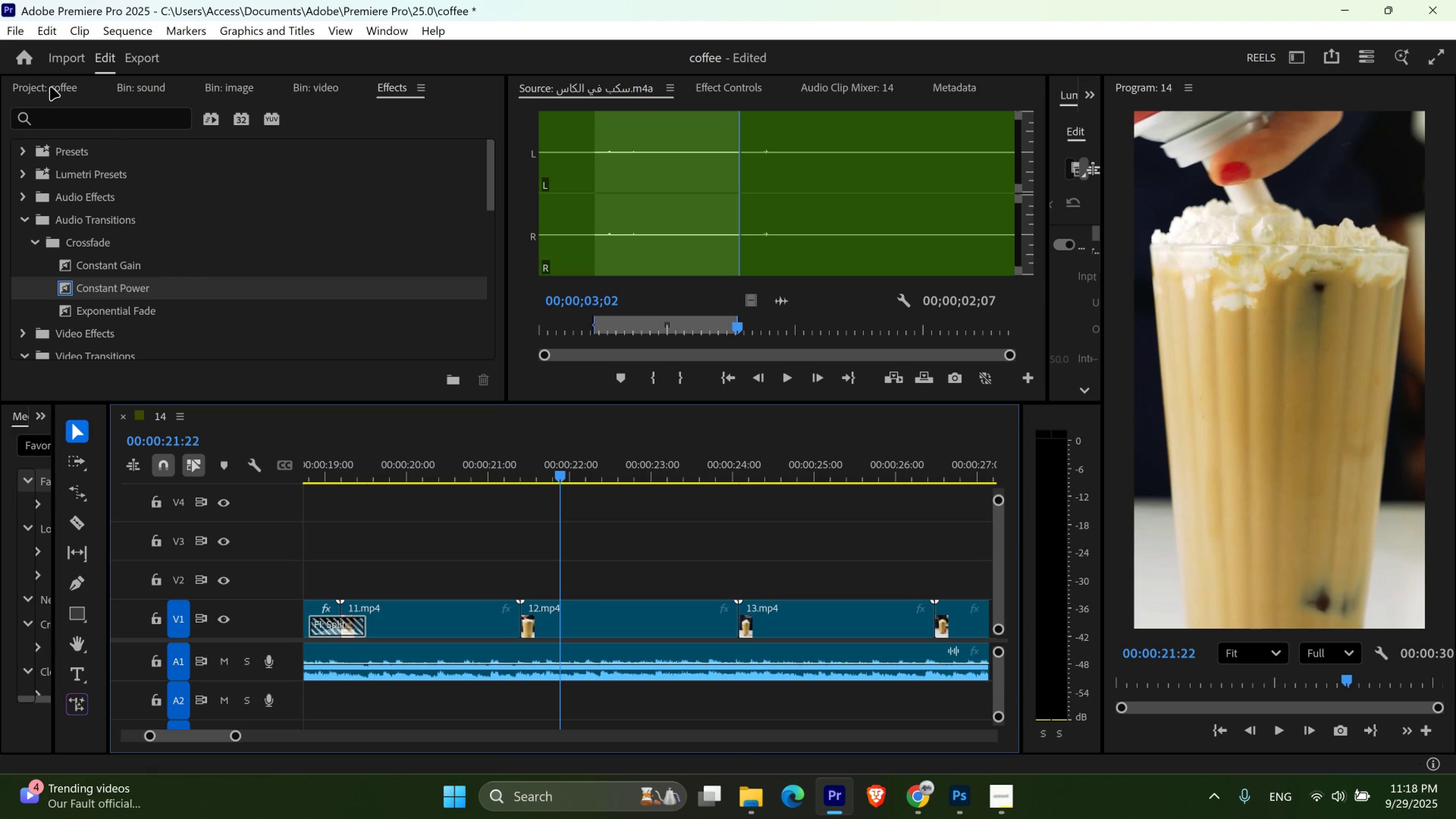 
left_click([50, 87])
 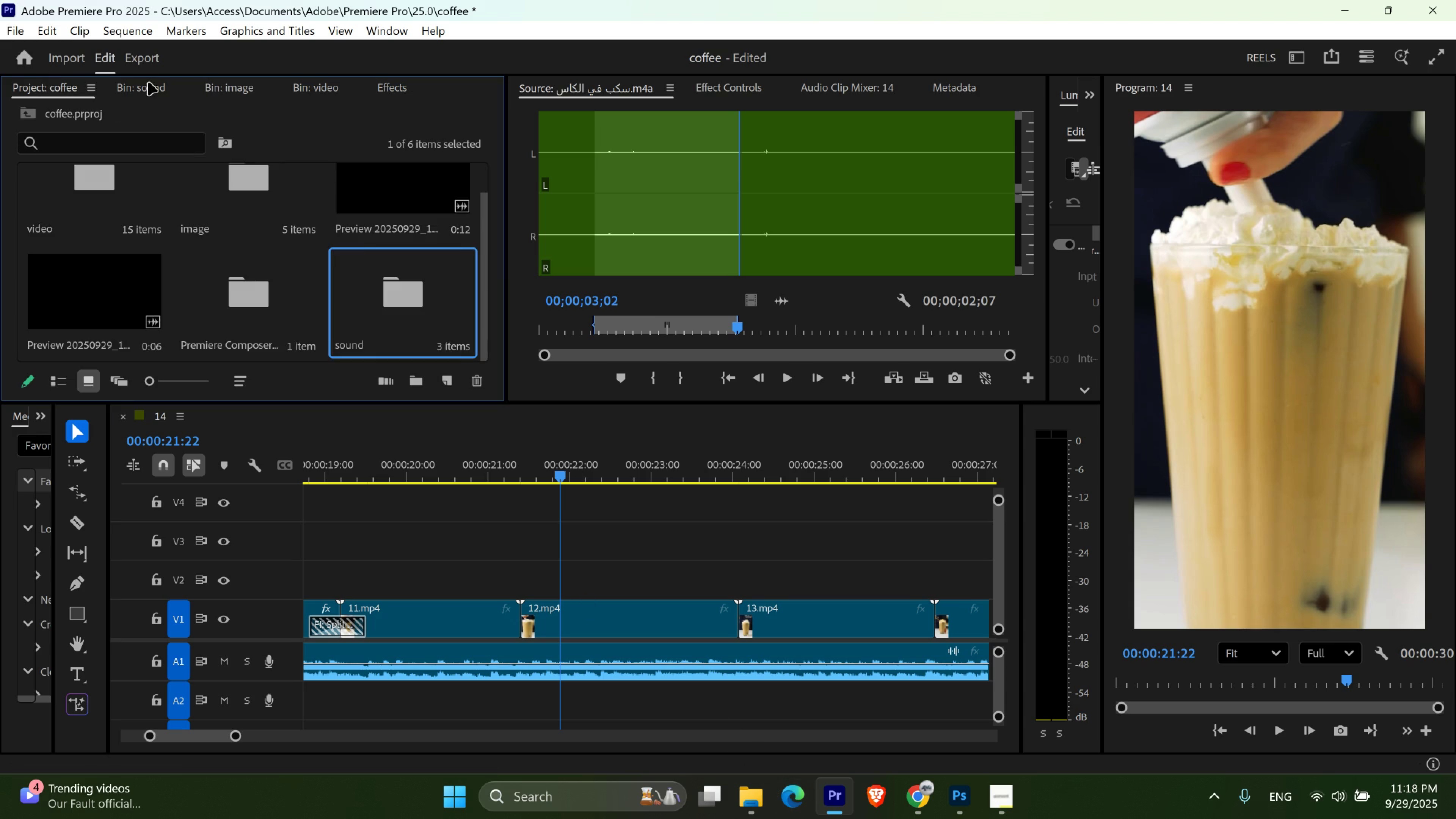 
left_click([148, 82])
 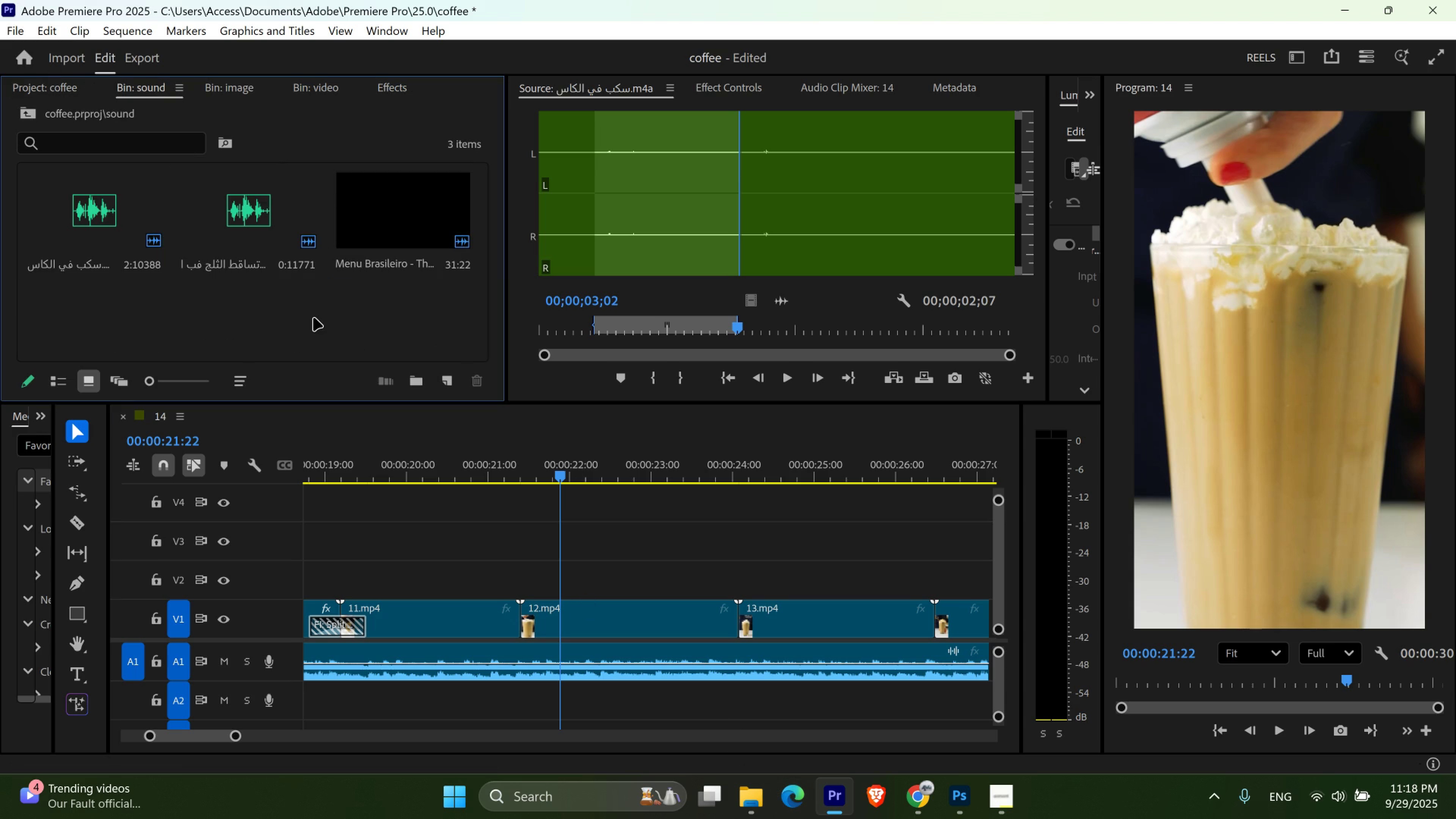 
double_click([313, 318])
 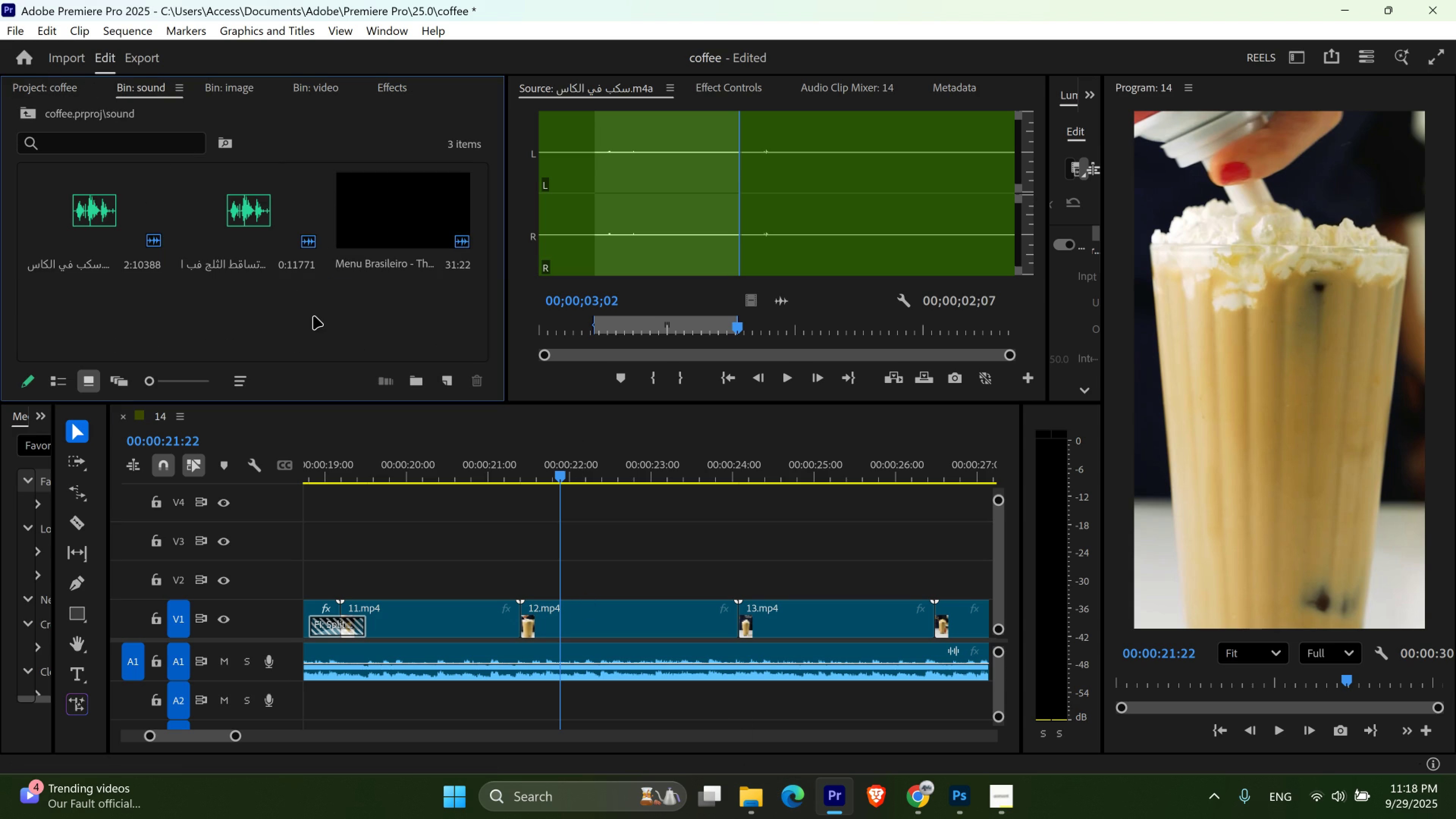 
triple_click([313, 316])
 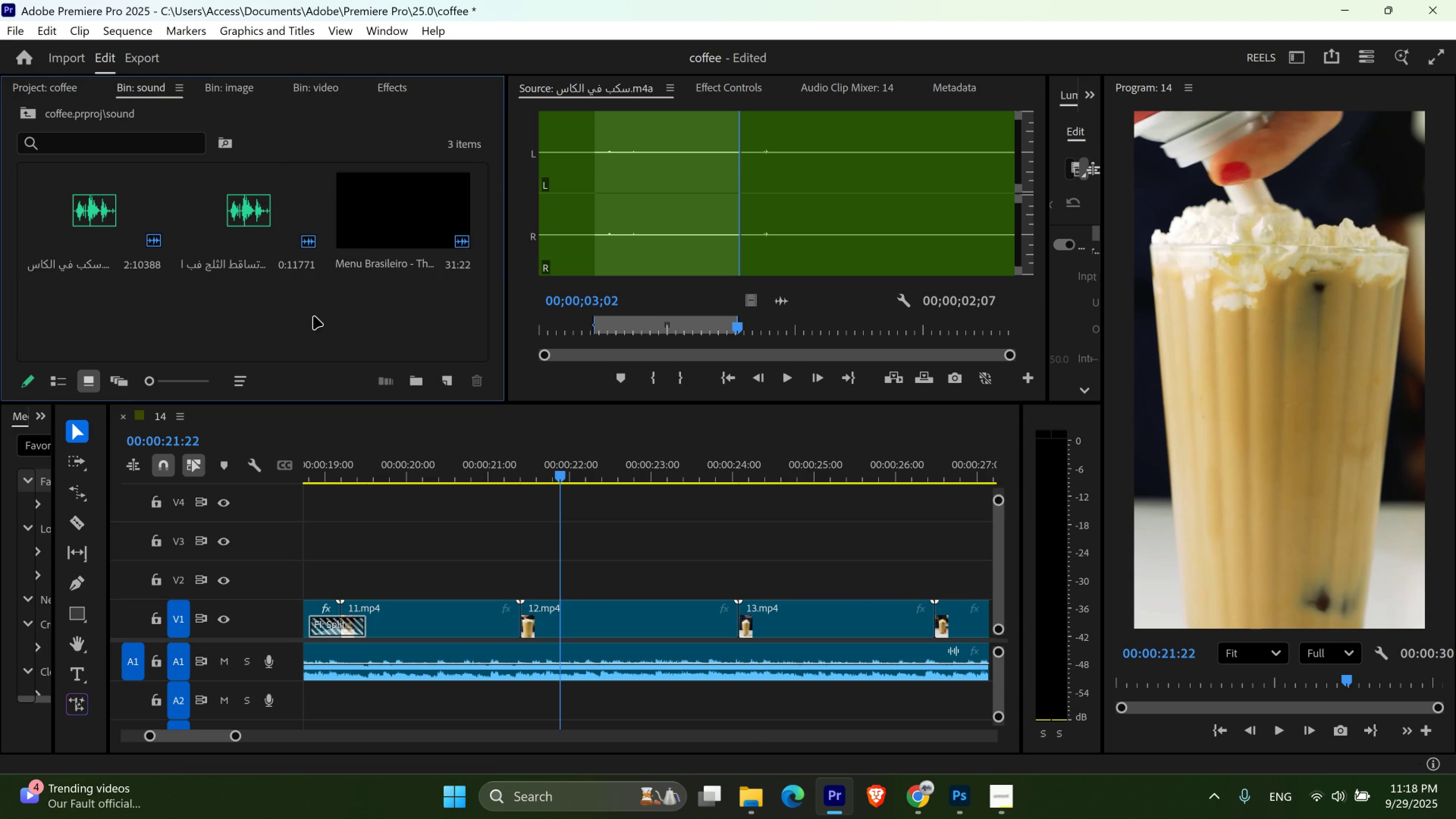 
triple_click([313, 316])
 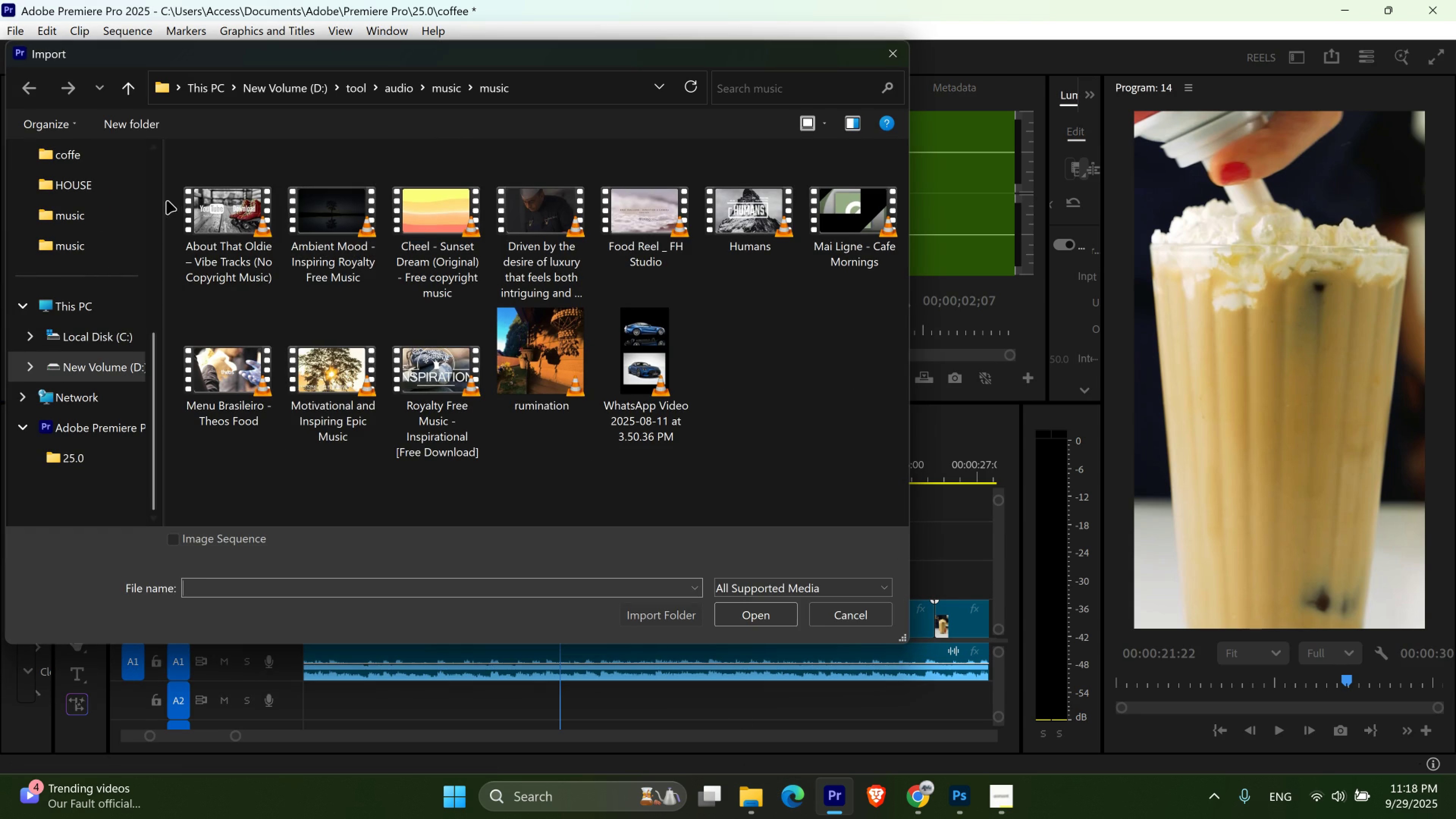 
left_click([398, 86])
 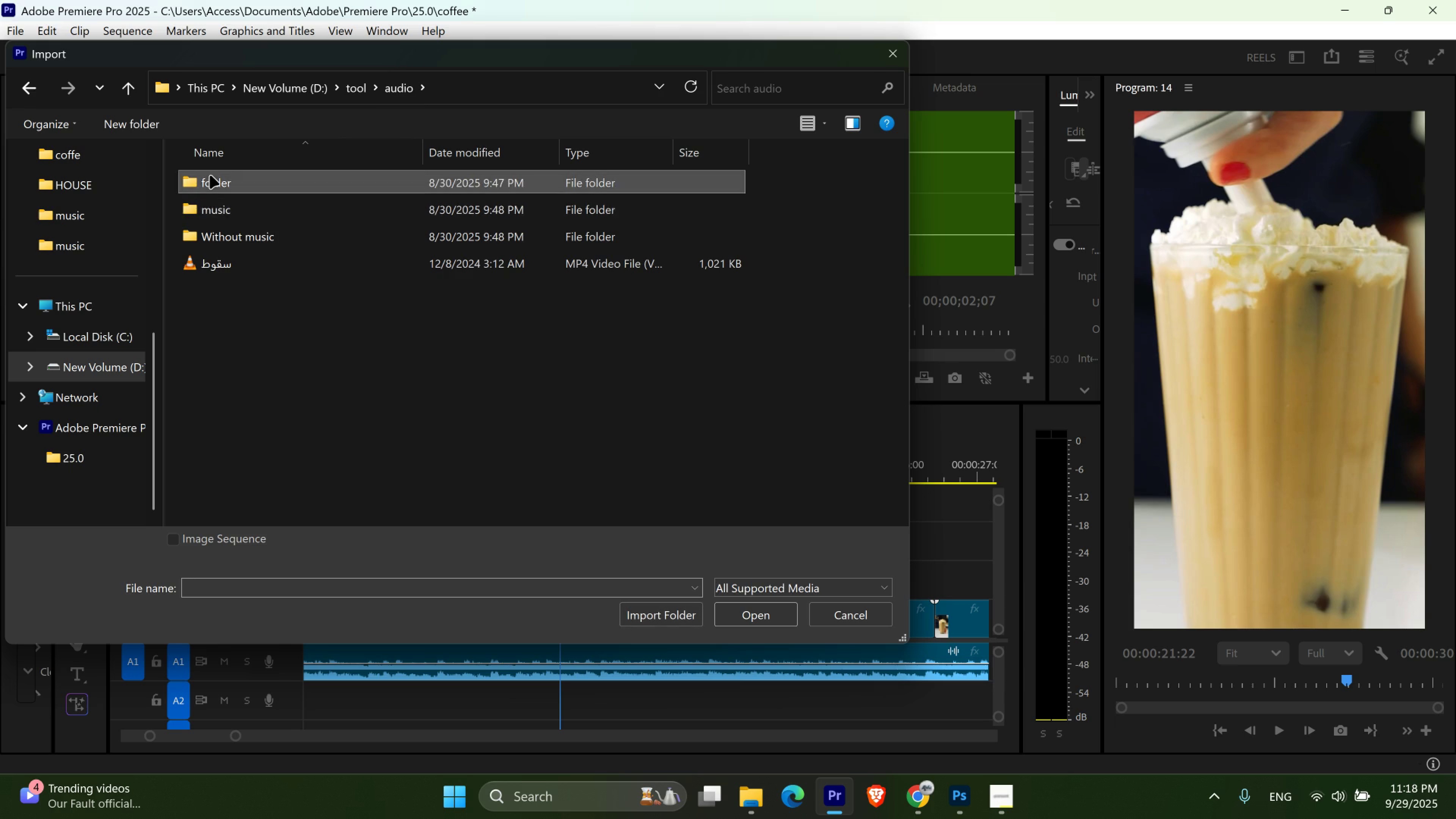 
double_click([210, 176])
 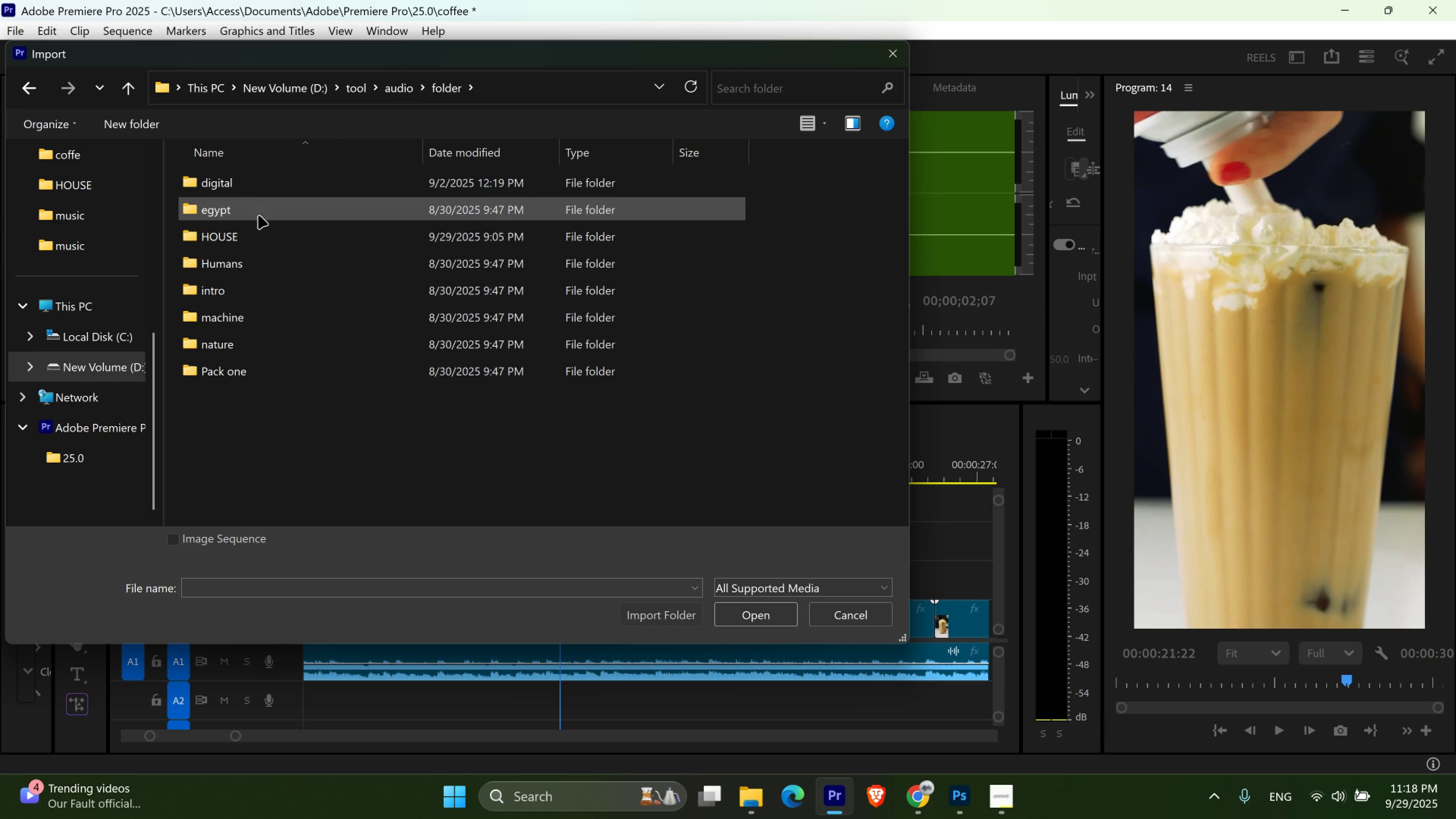 
double_click([249, 227])
 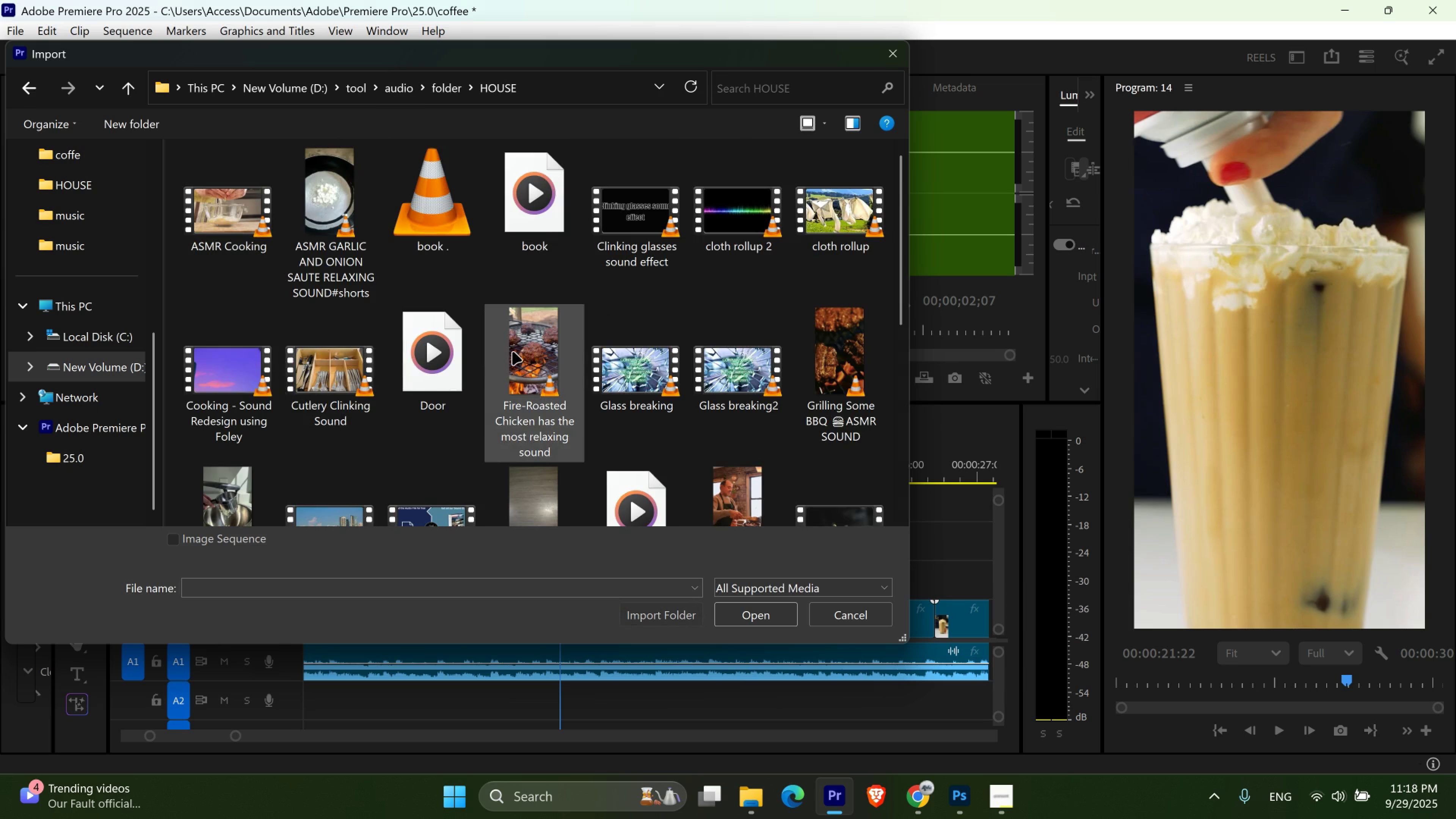 
scroll: coordinate [512, 352], scroll_direction: down, amount: 1.0
 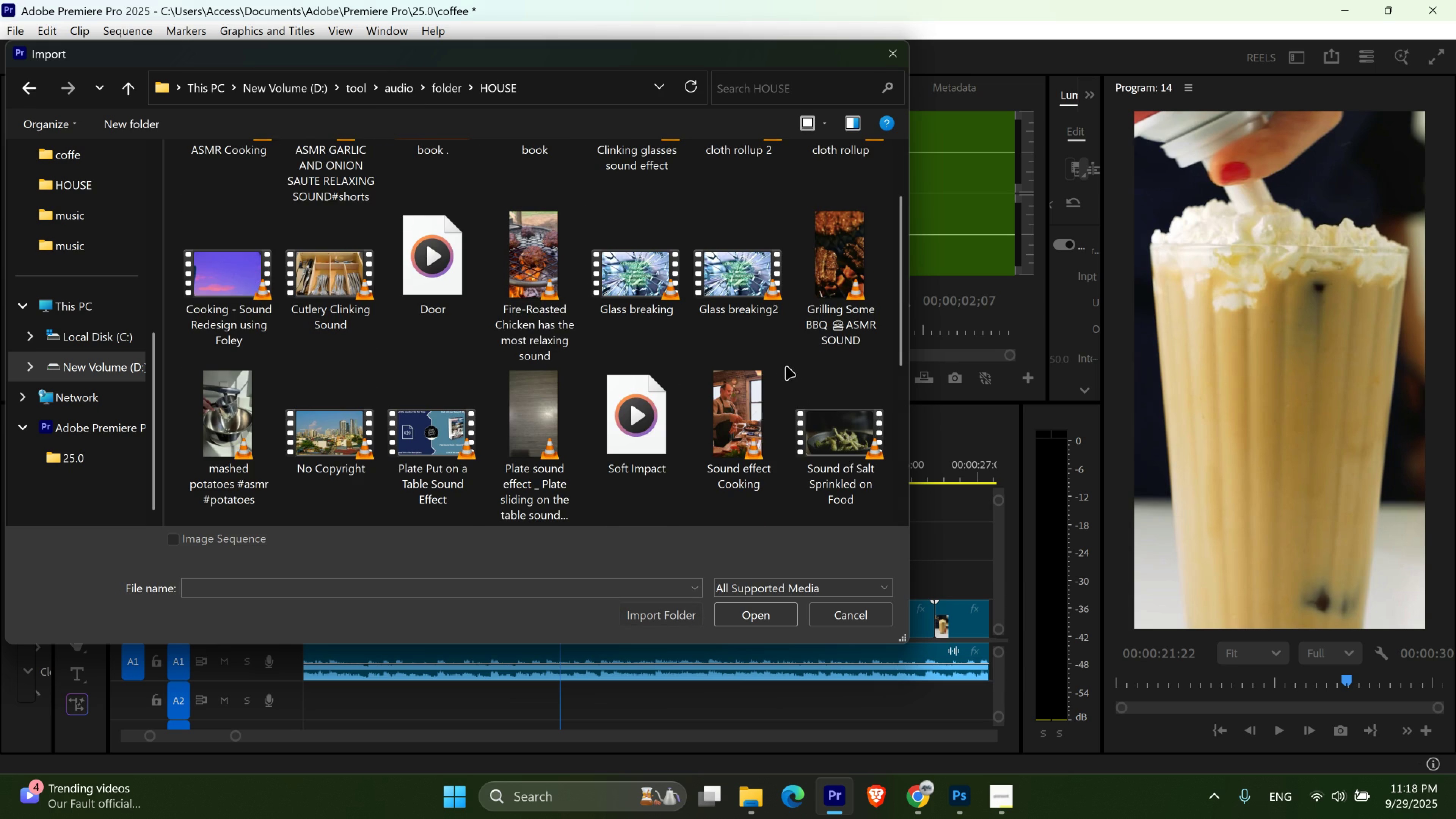 
scroll: coordinate [784, 367], scroll_direction: up, amount: 1.0
 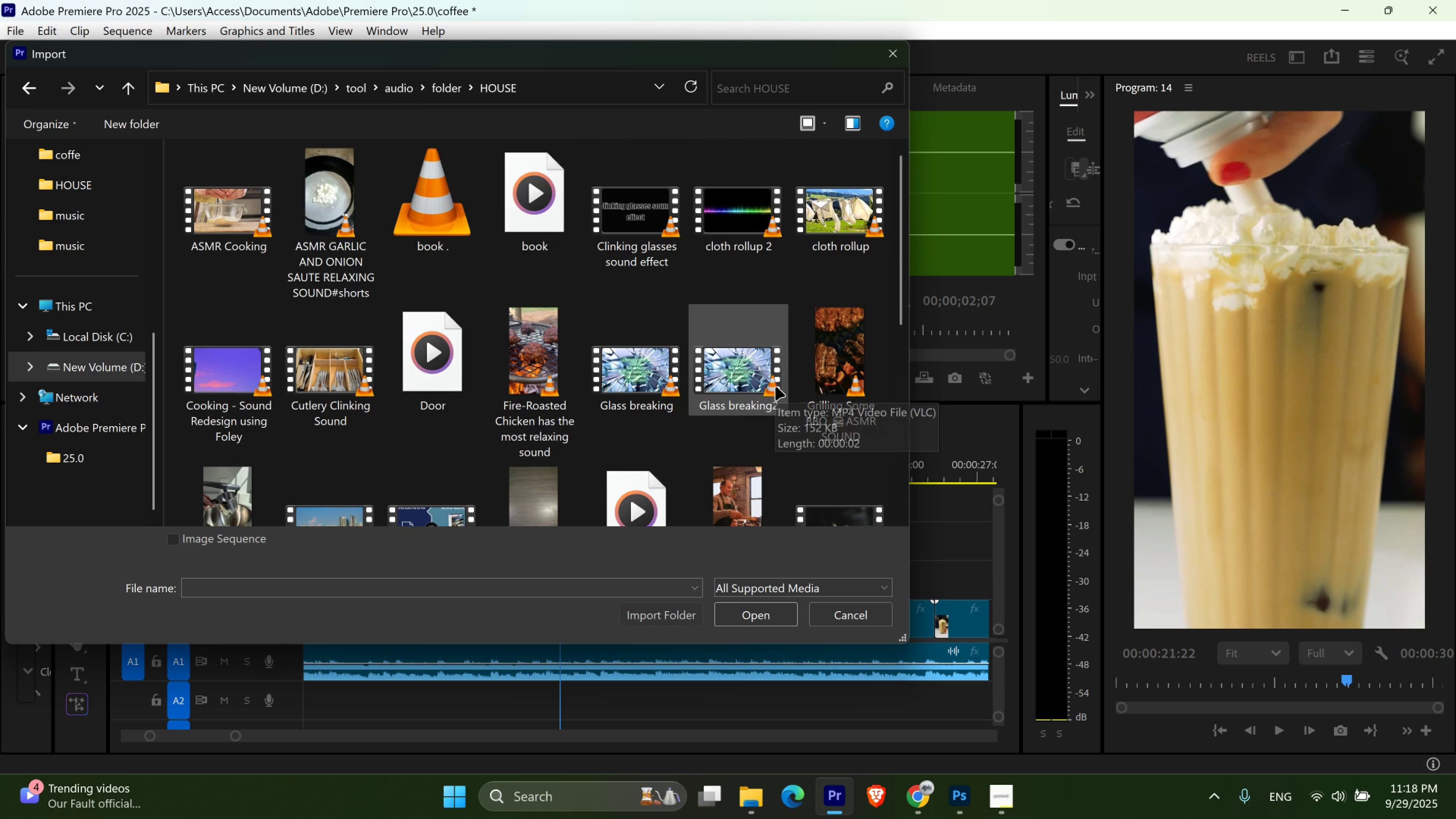 
scroll: coordinate [775, 387], scroll_direction: down, amount: 1.0
 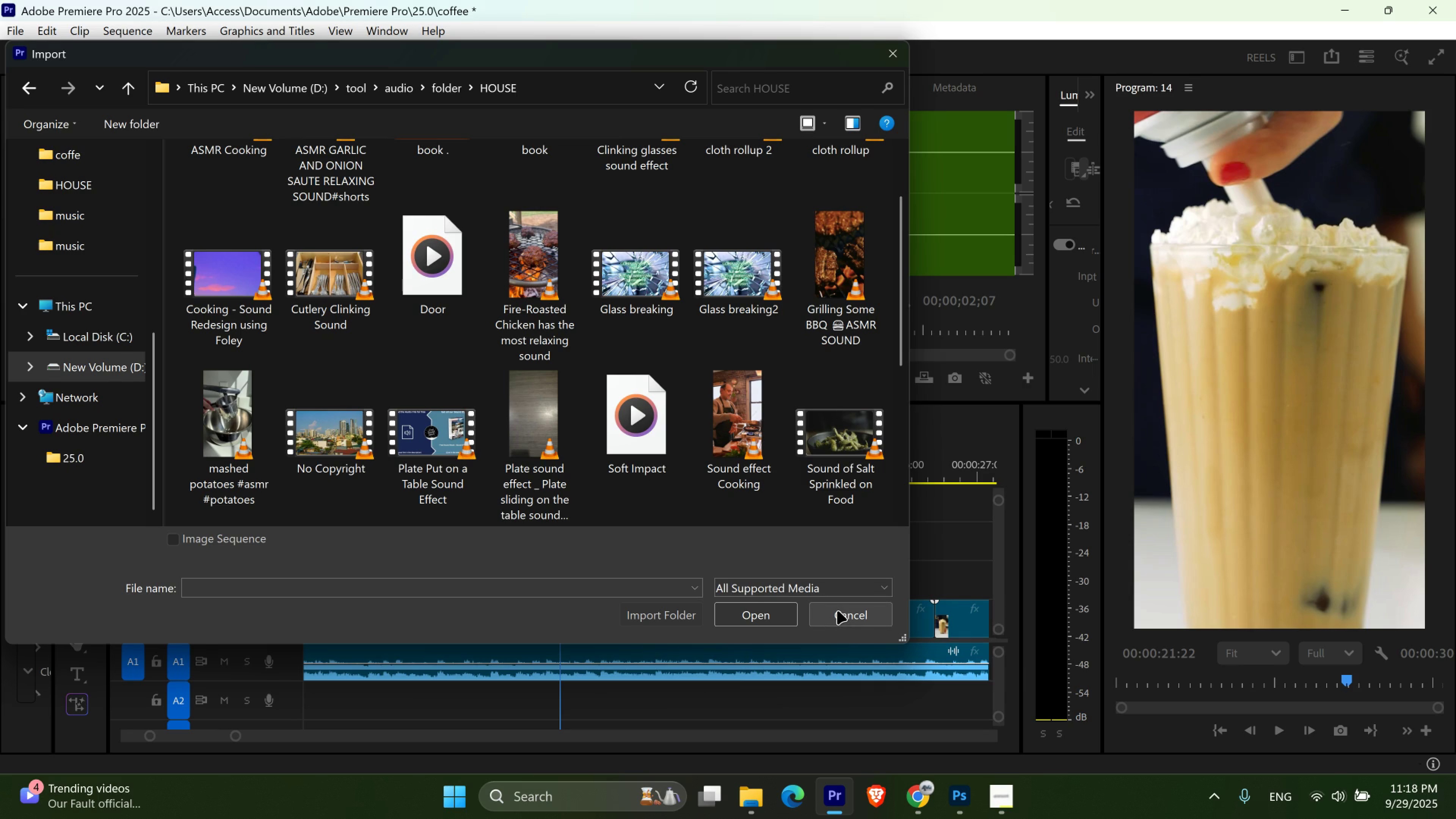 
wait(5.98)
 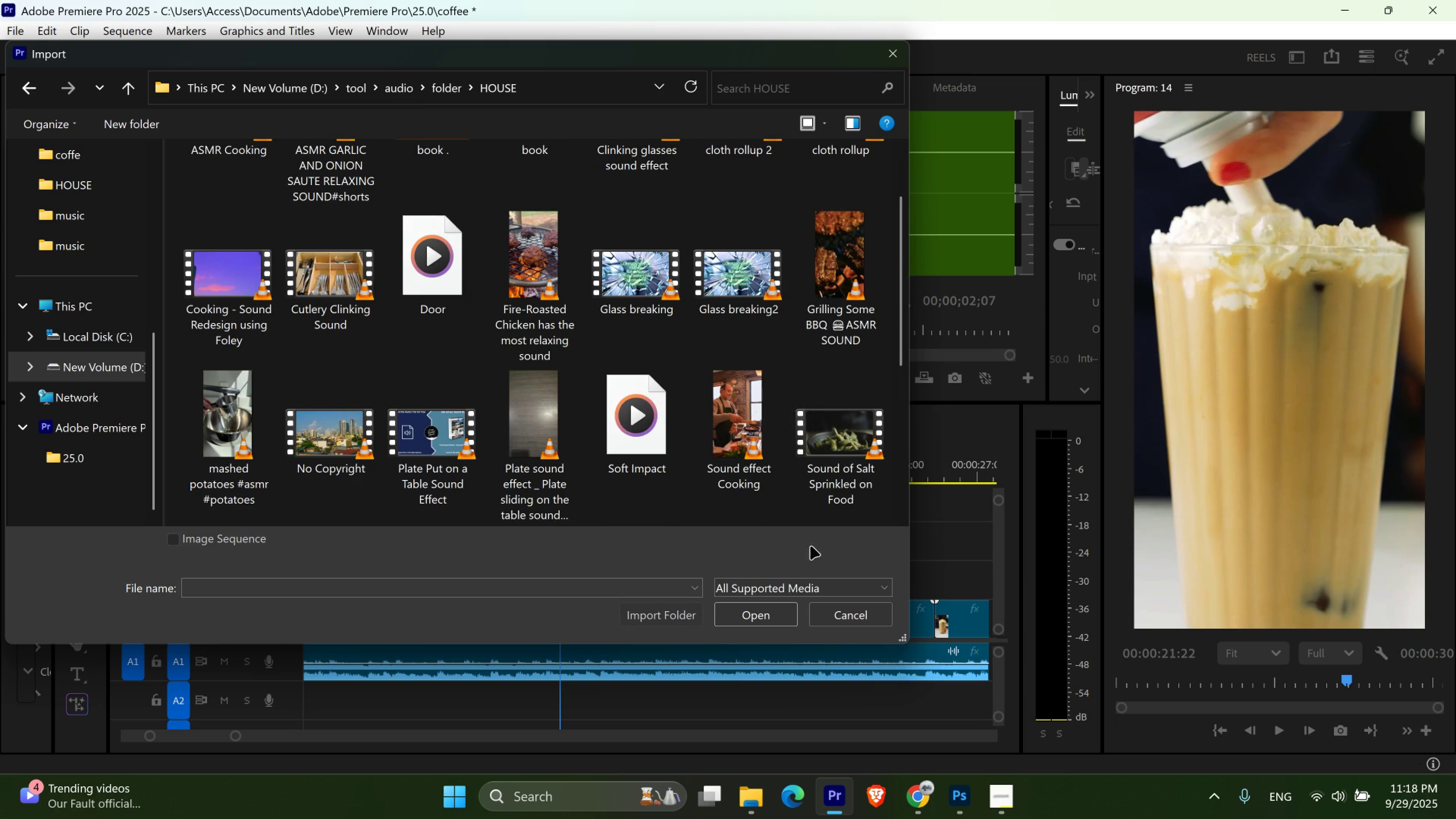 
left_click([837, 611])